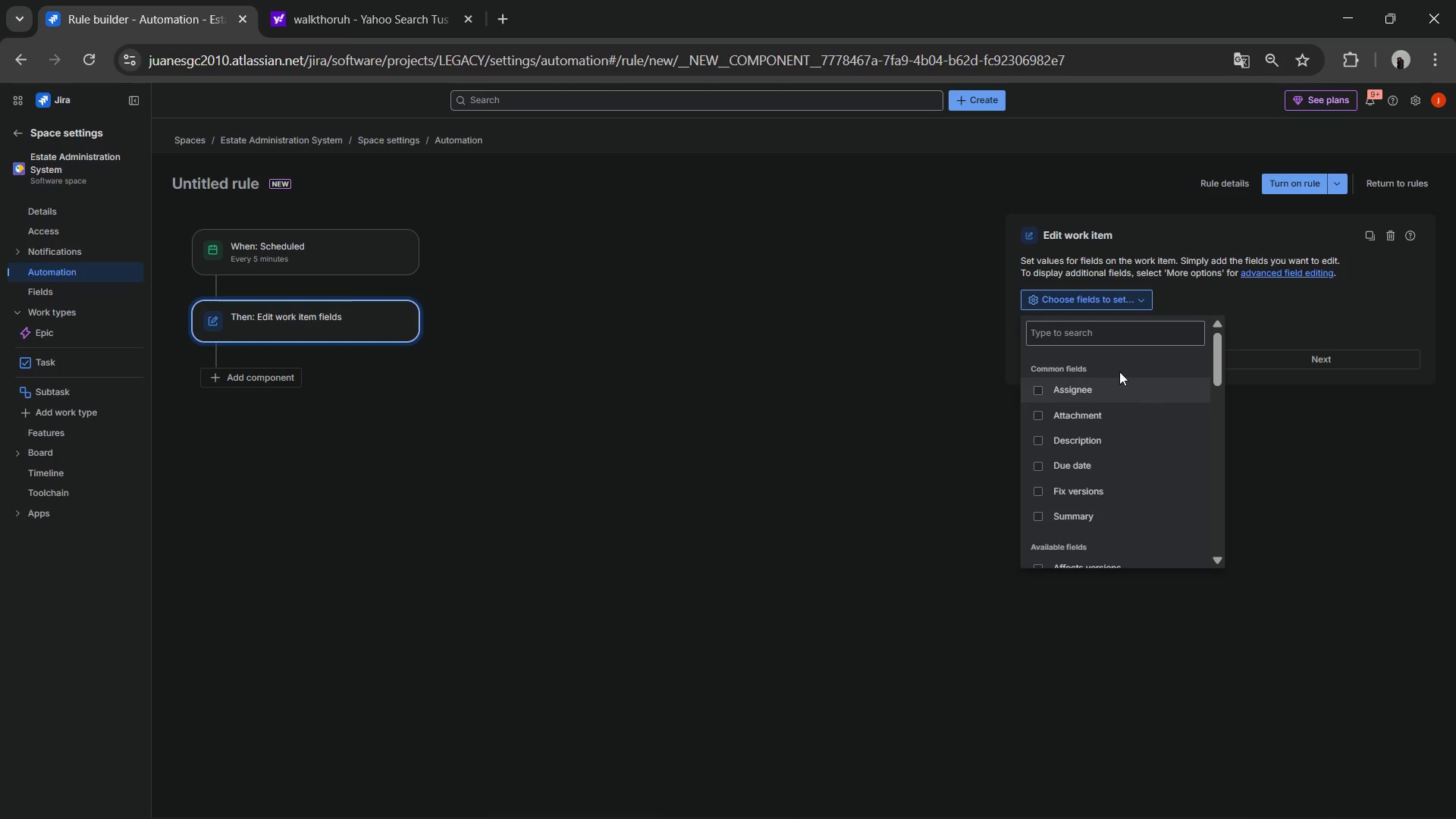 
left_click([1101, 334])
 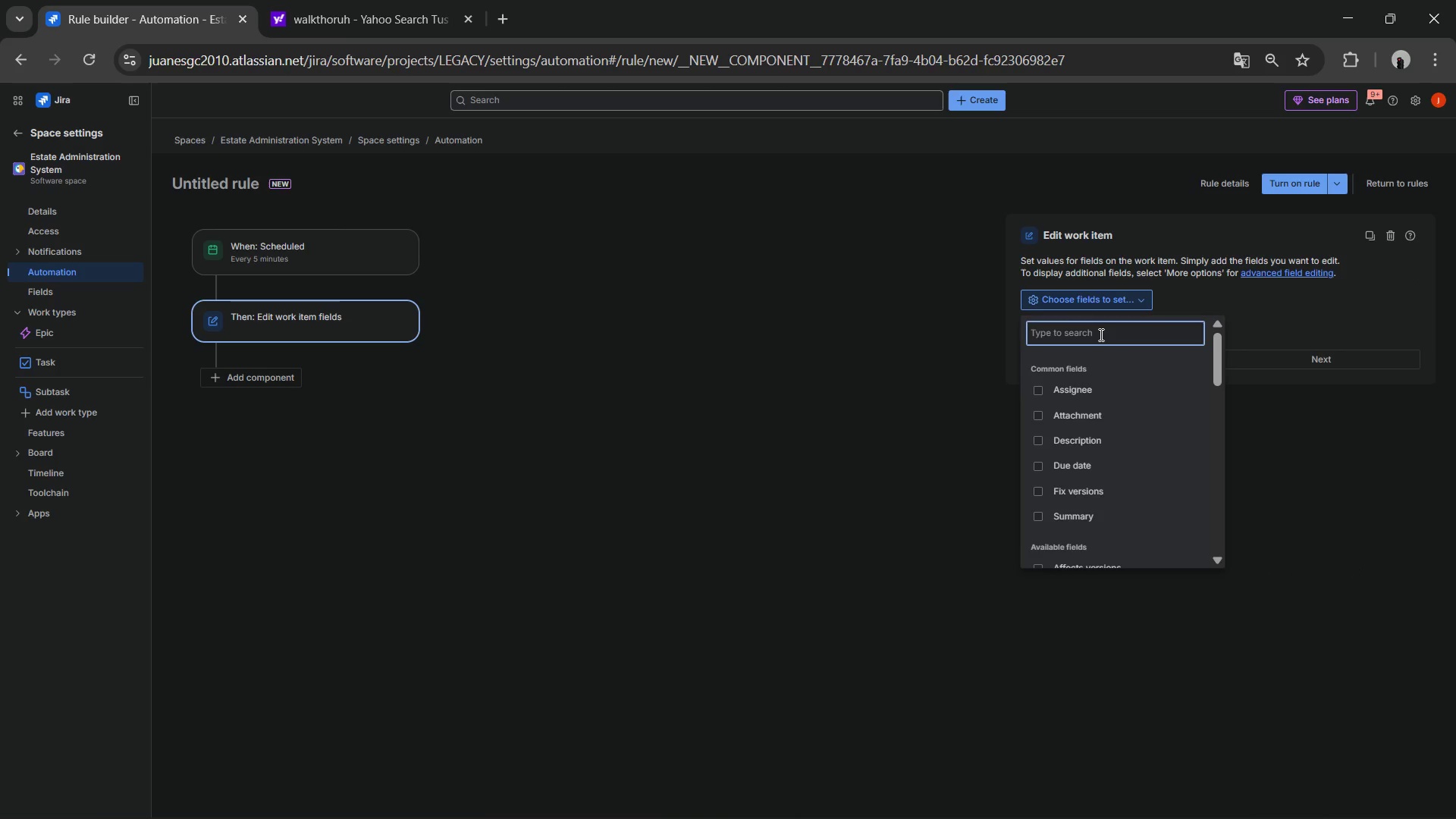 
type(prior)
 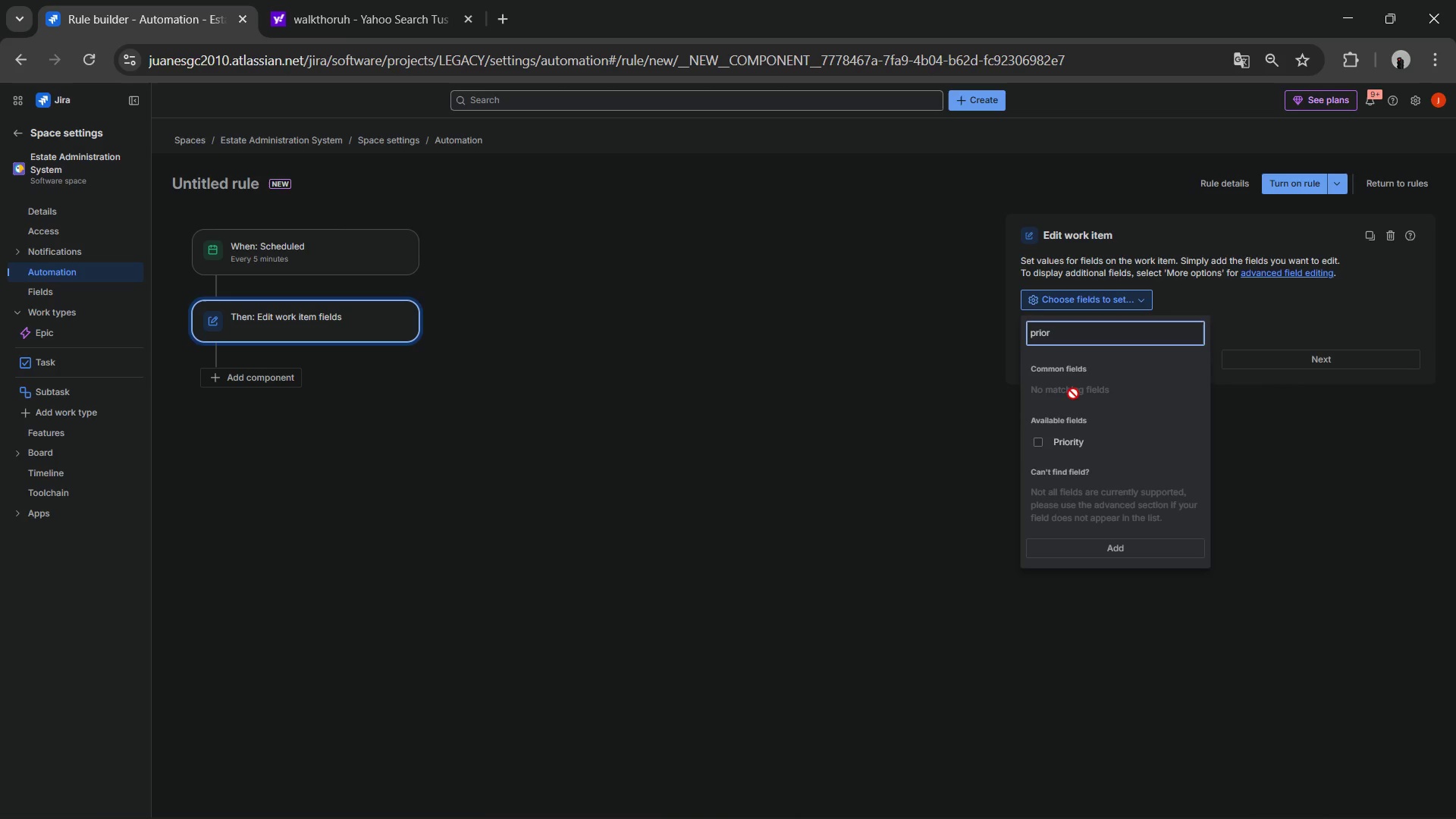 
left_click([1085, 449])
 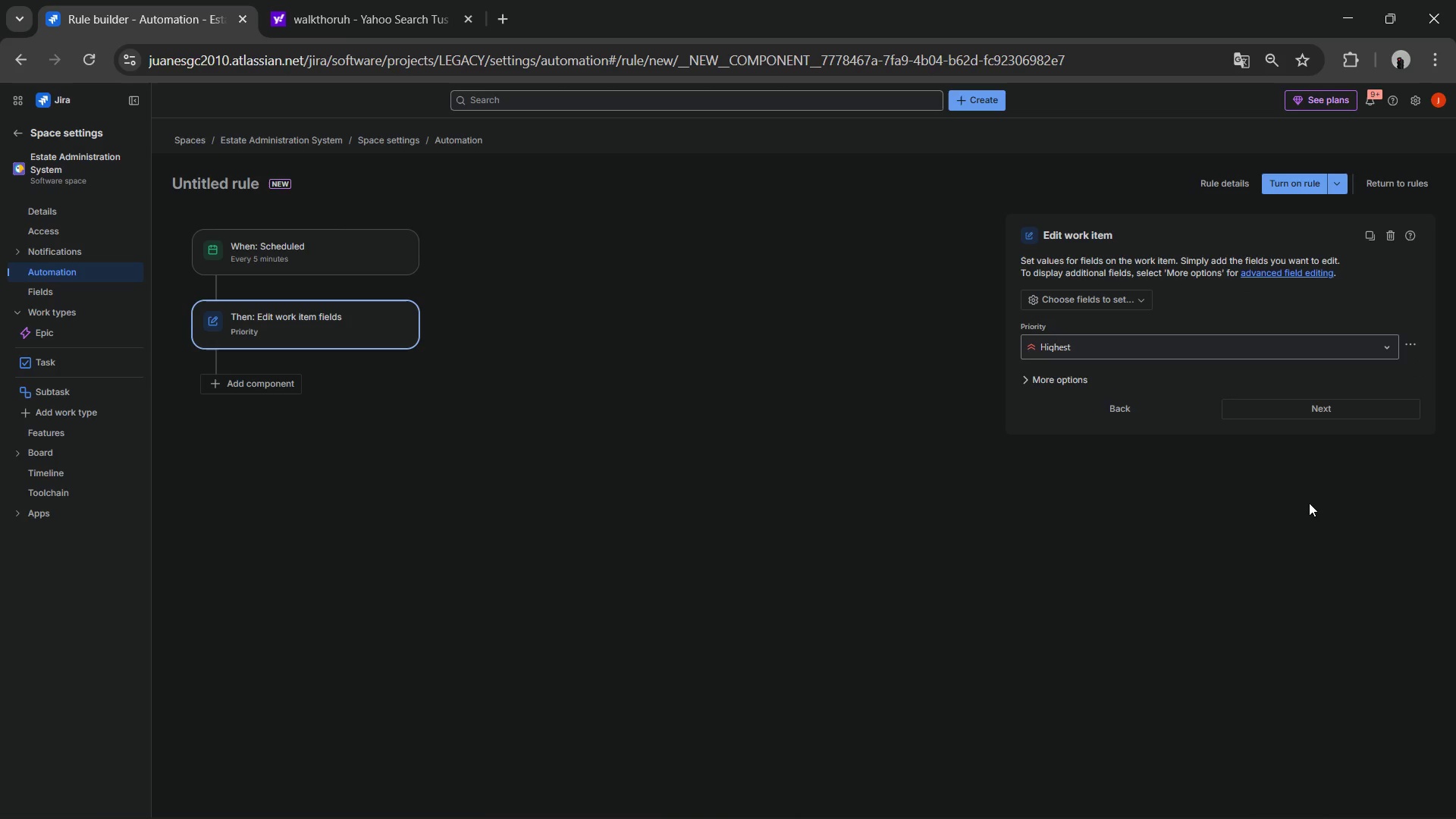 
key(Alt+Tab)